 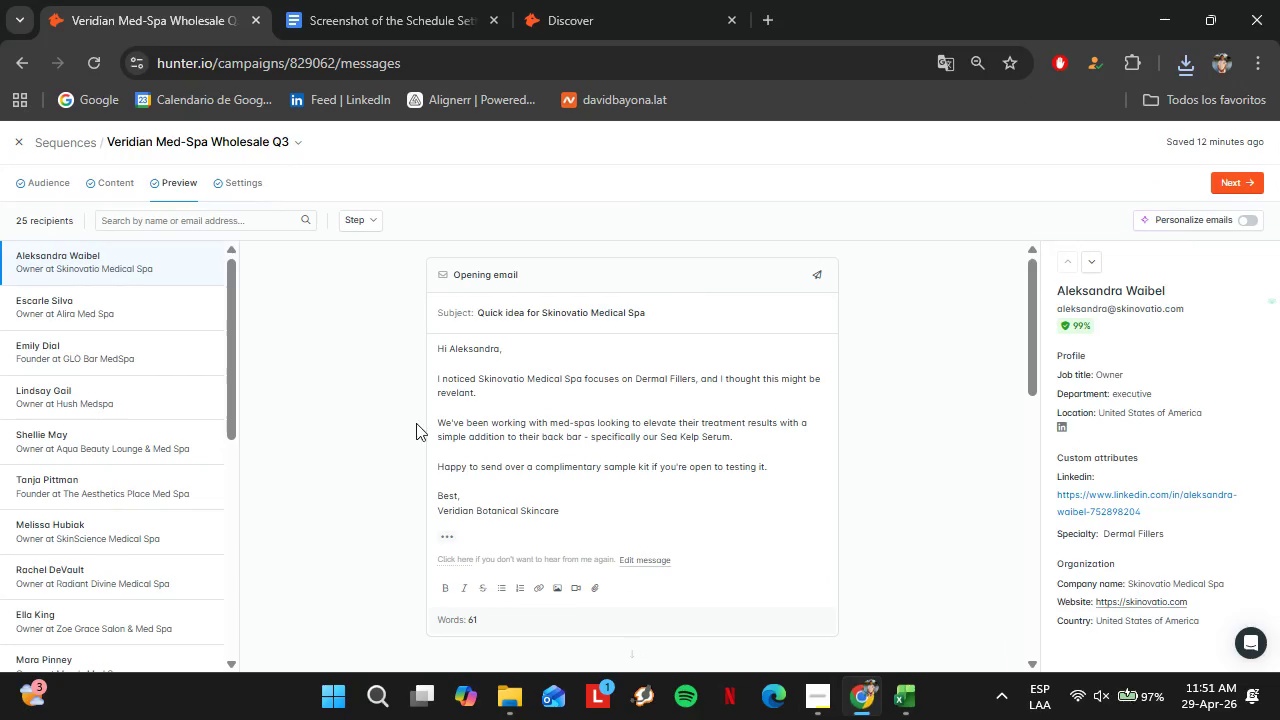 
left_click([1267, 65])
 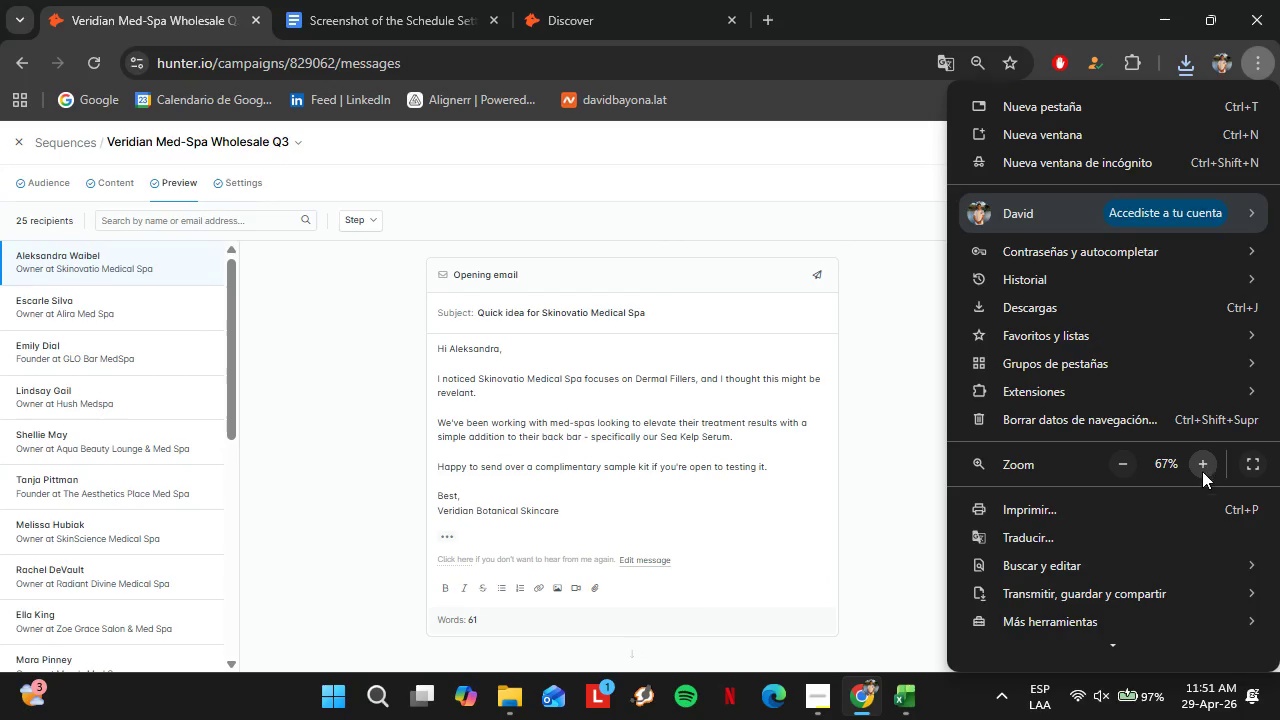 
left_click([1202, 471])
 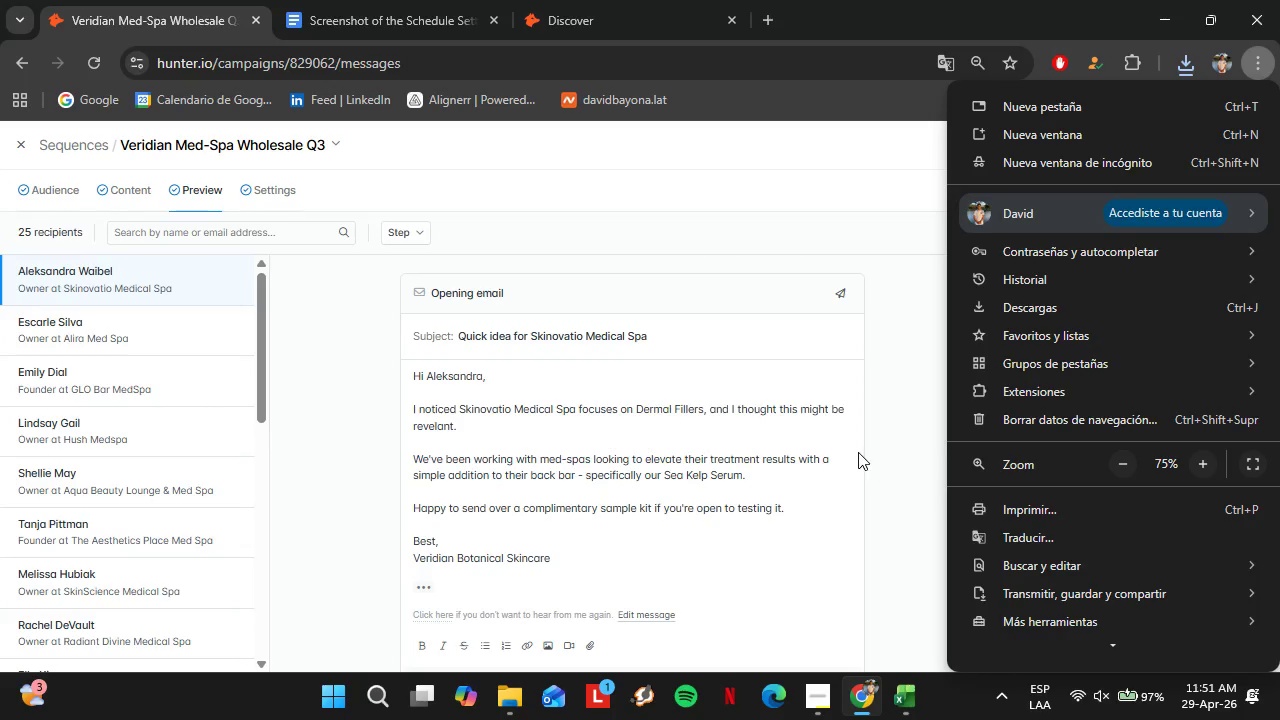 
scroll: coordinate [910, 443], scroll_direction: down, amount: 7.0
 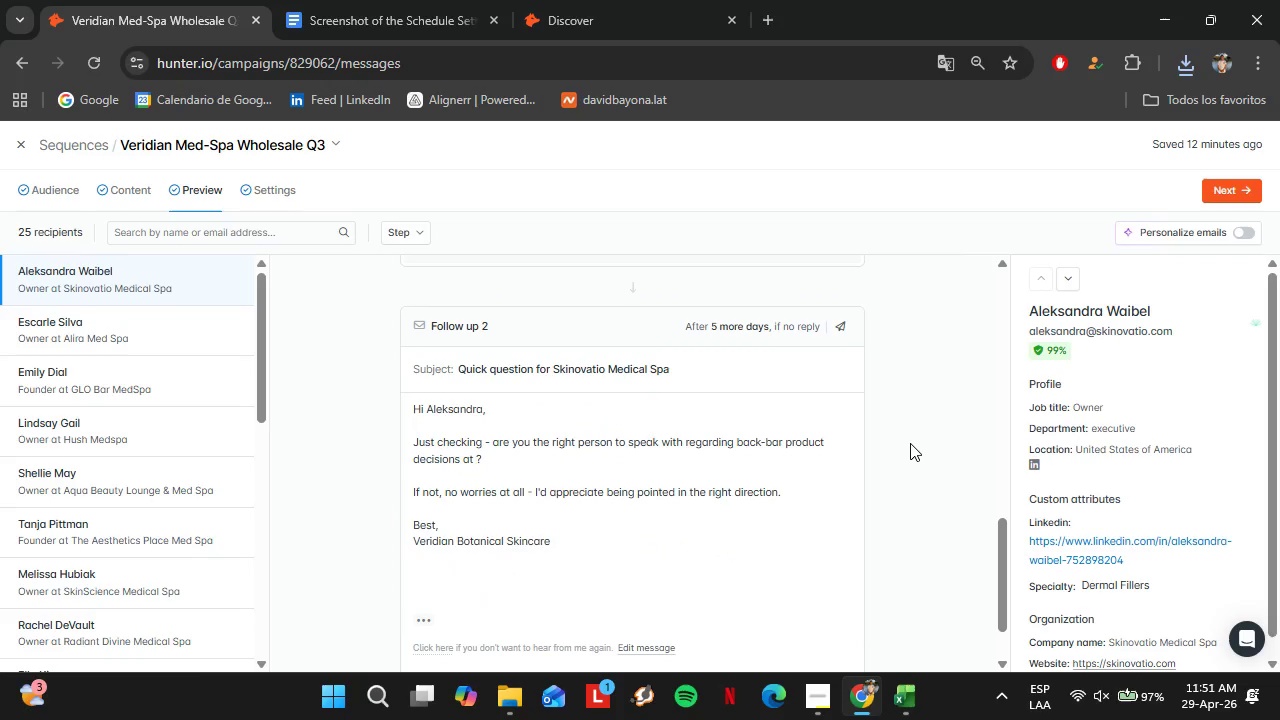 
scroll: coordinate [910, 443], scroll_direction: up, amount: 11.0
 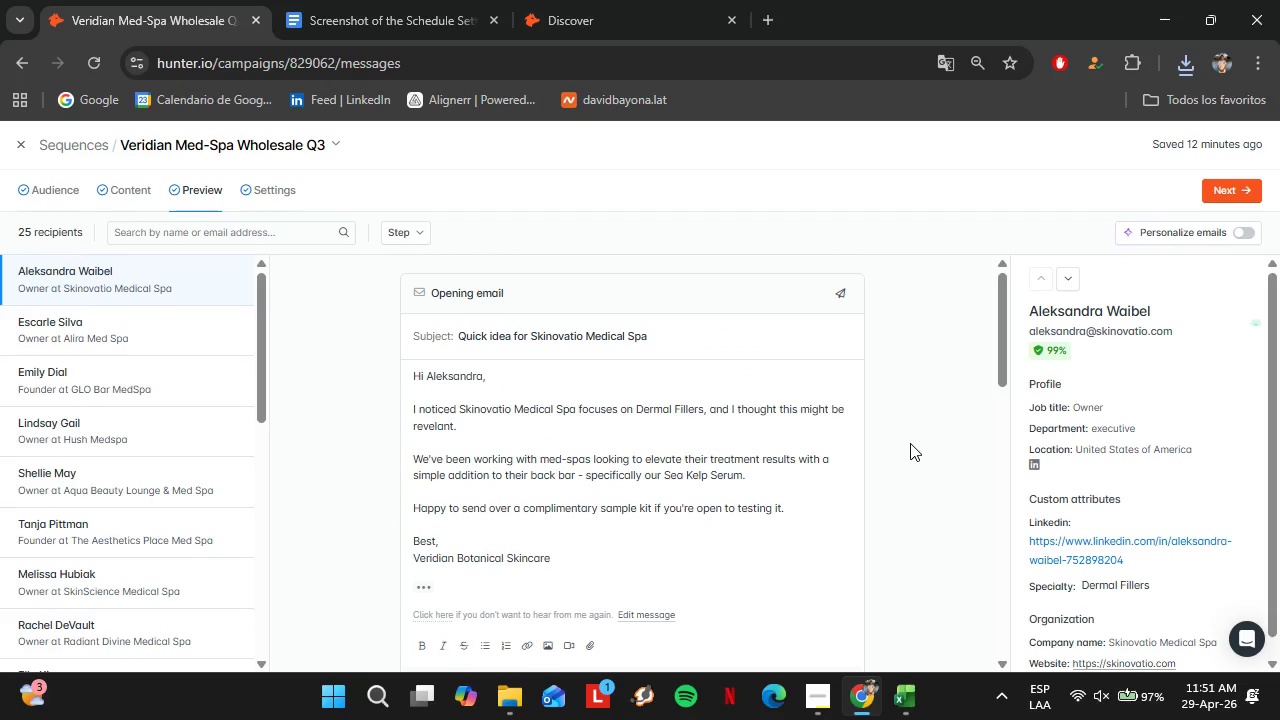 
hold_key(key=ControlLeft, duration=1.8)
 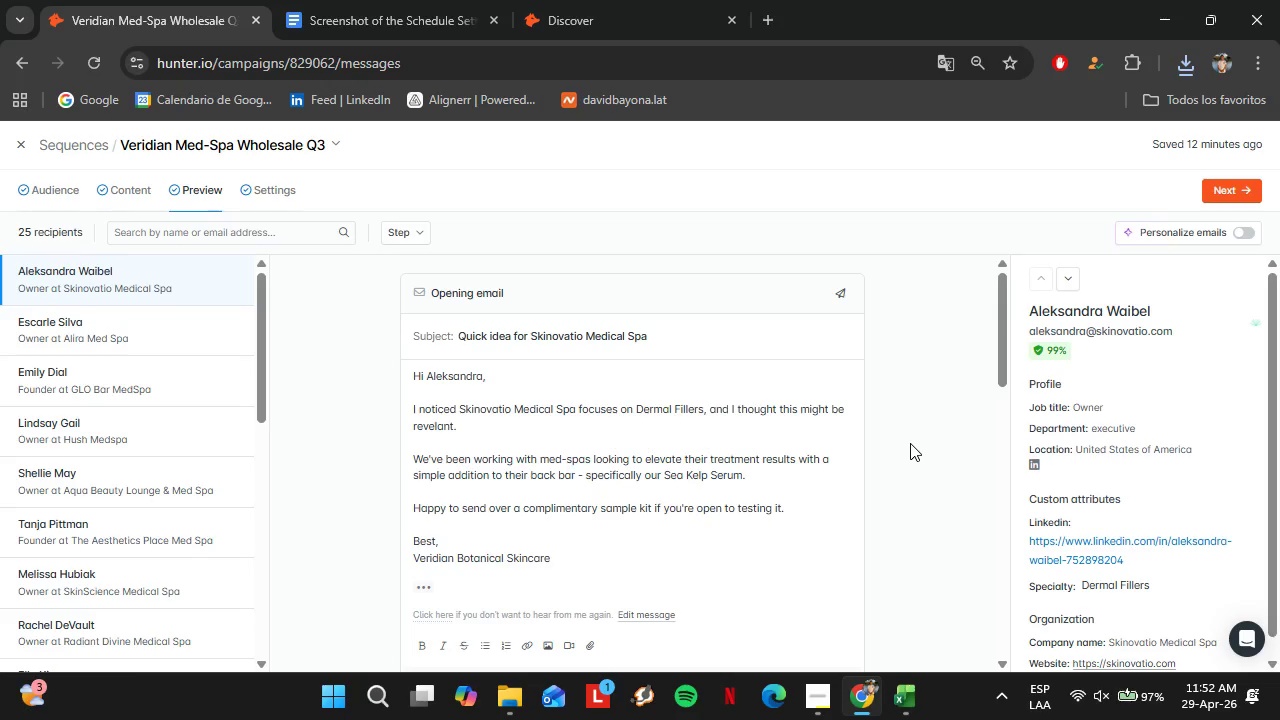 
key(Control+R)